 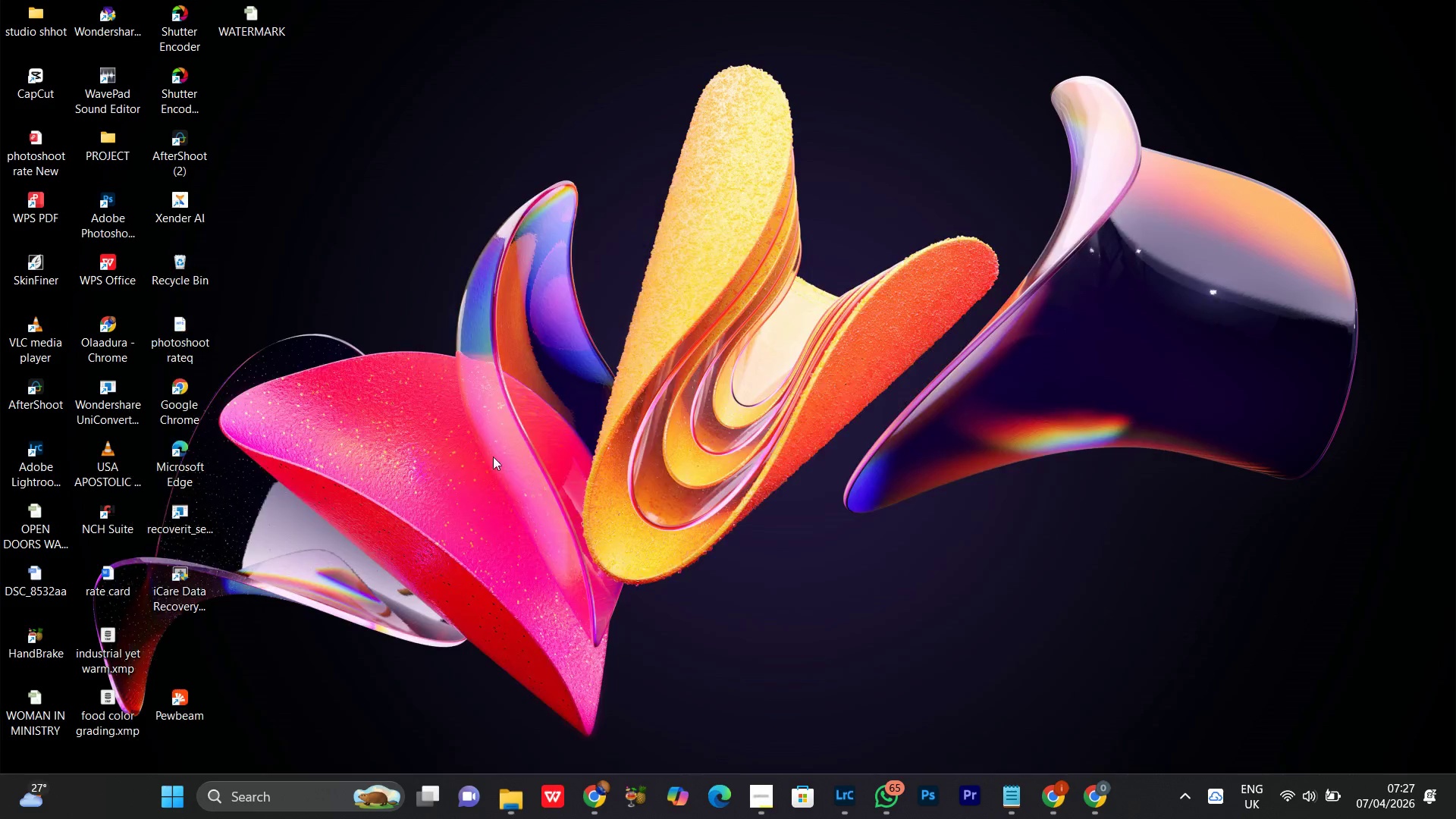 
left_click([510, 818])
 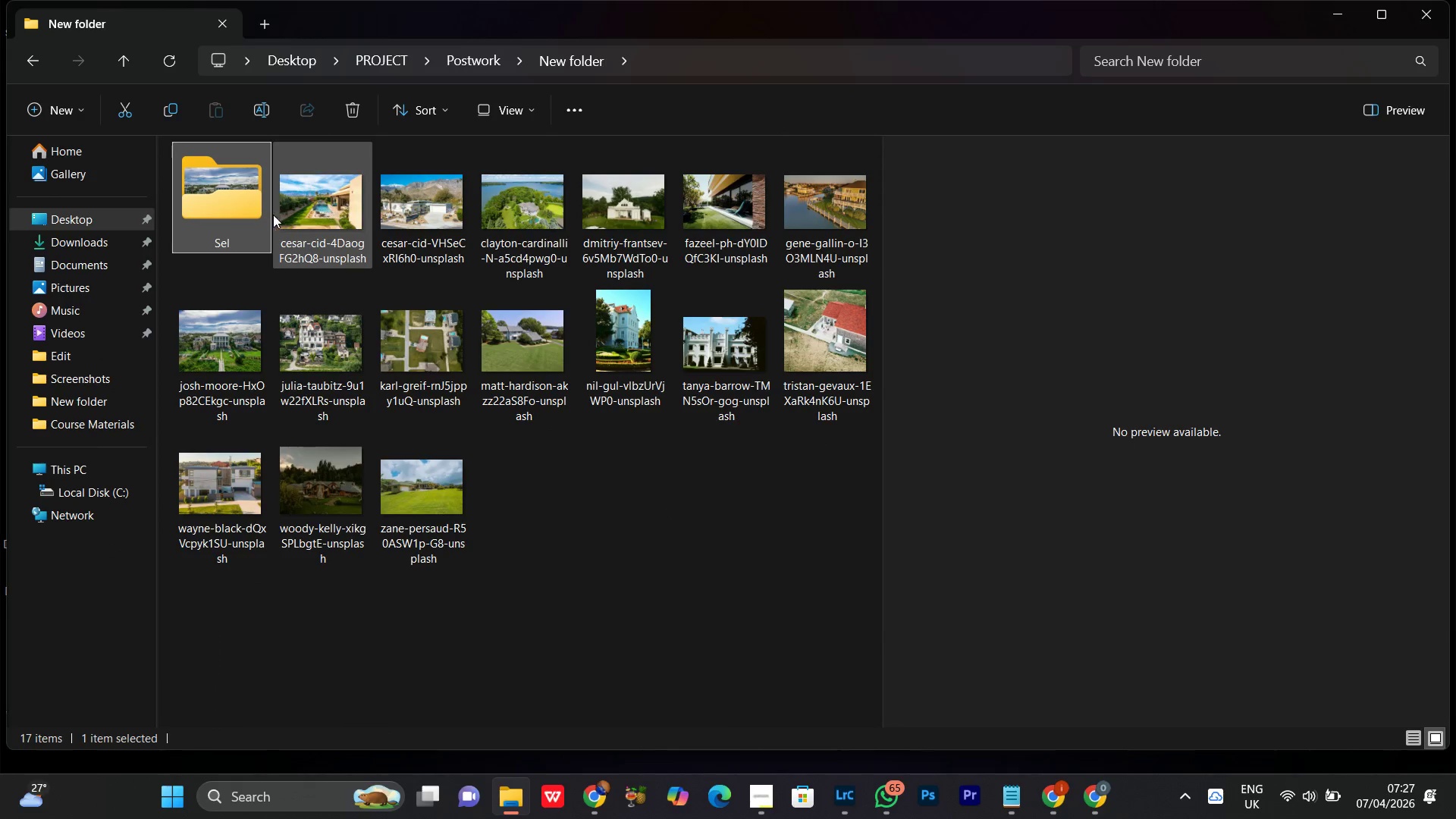 
double_click([216, 209])
 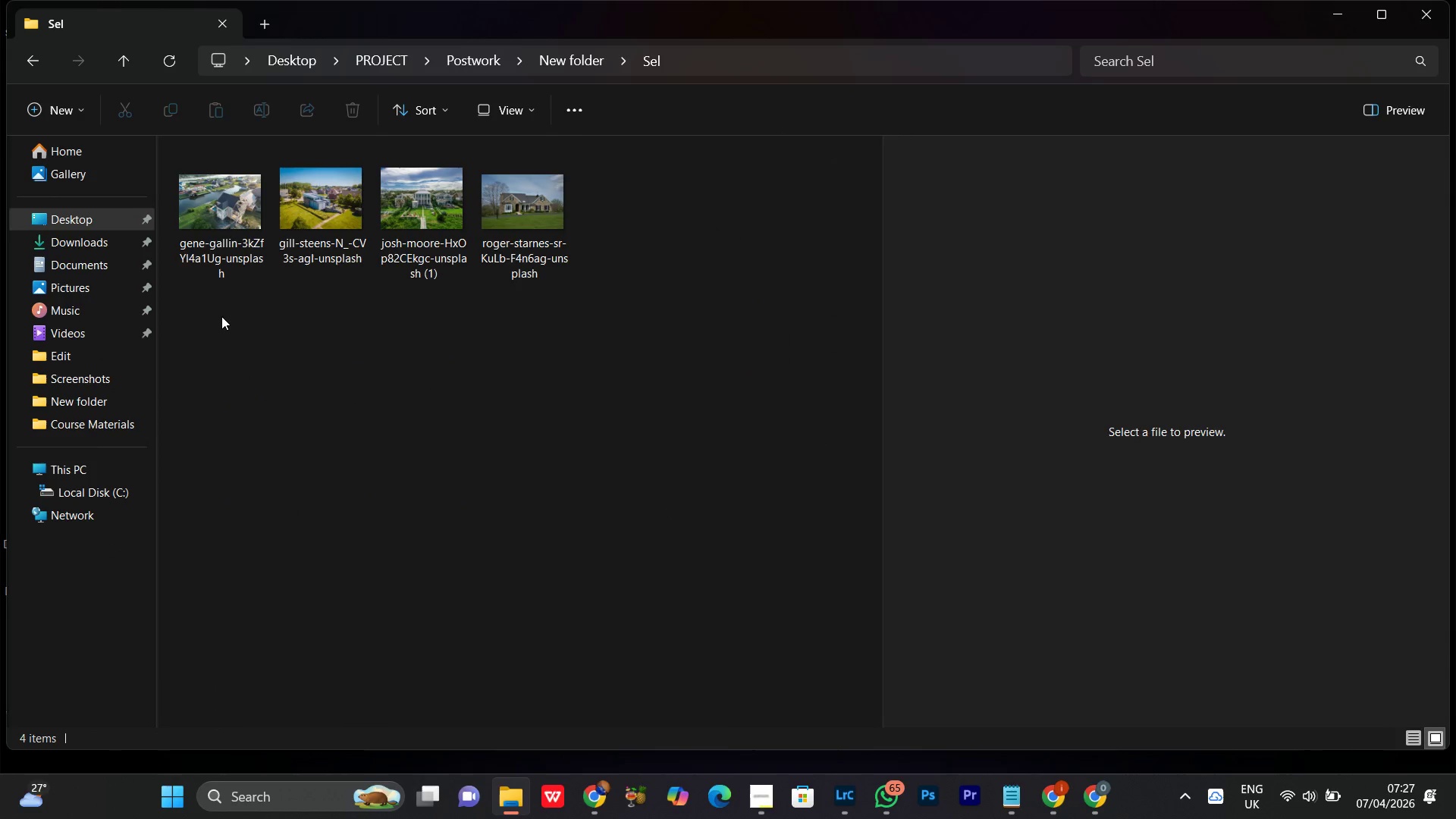 
left_click_drag(start_coordinate=[221, 316], to_coordinate=[614, 169])
 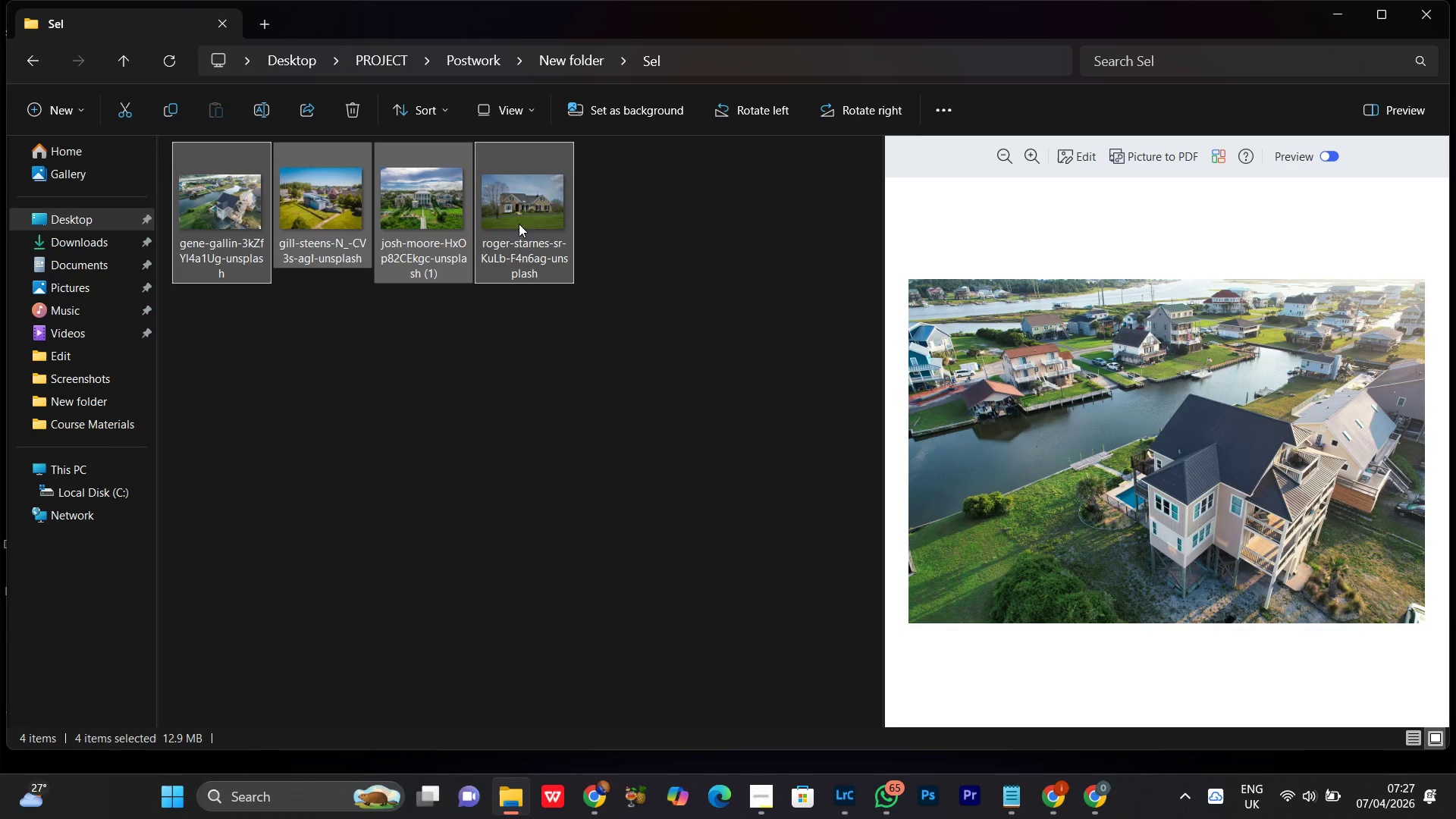 
left_click_drag(start_coordinate=[519, 224], to_coordinate=[787, 359])
 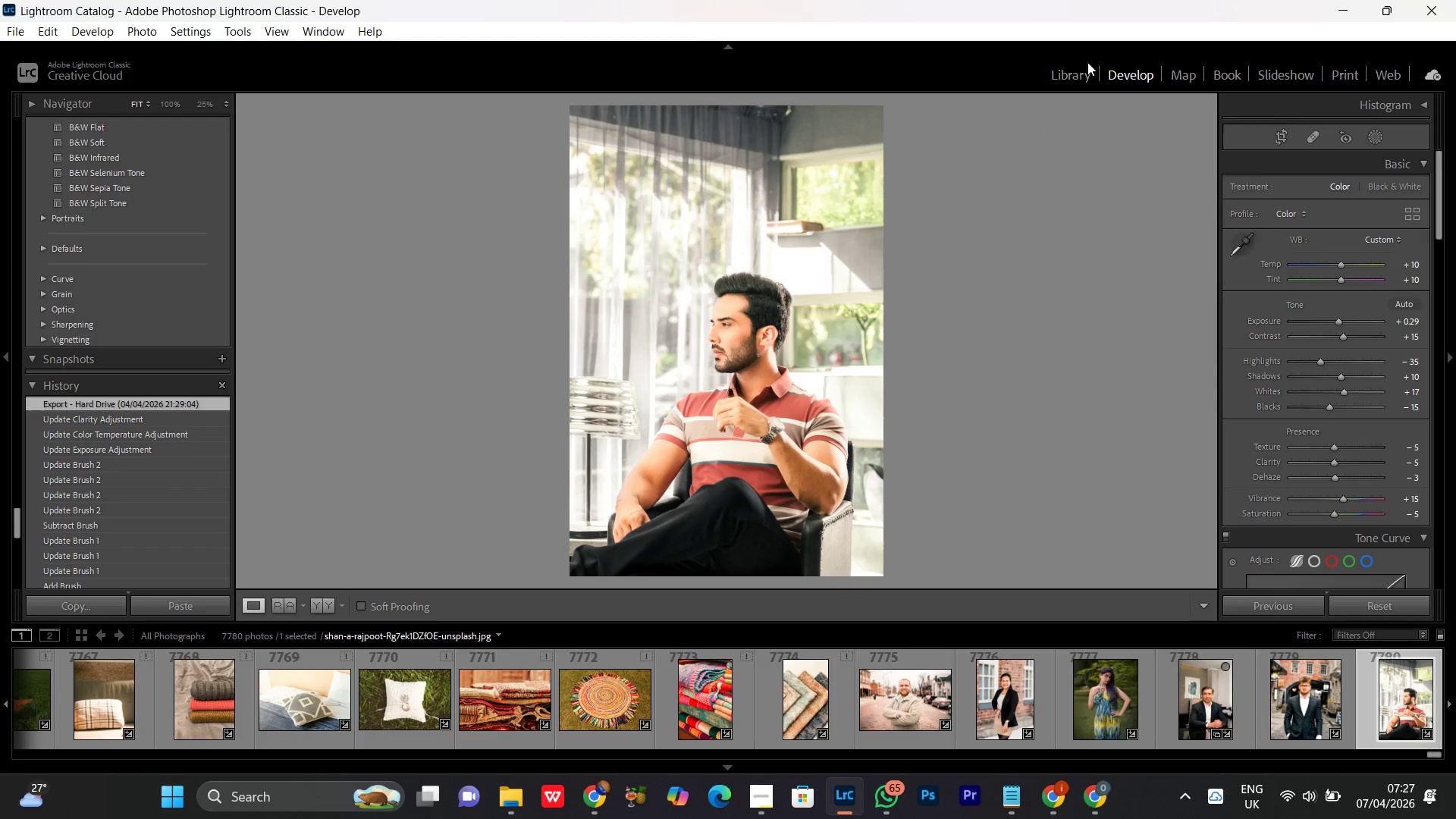 
left_click([1075, 80])
 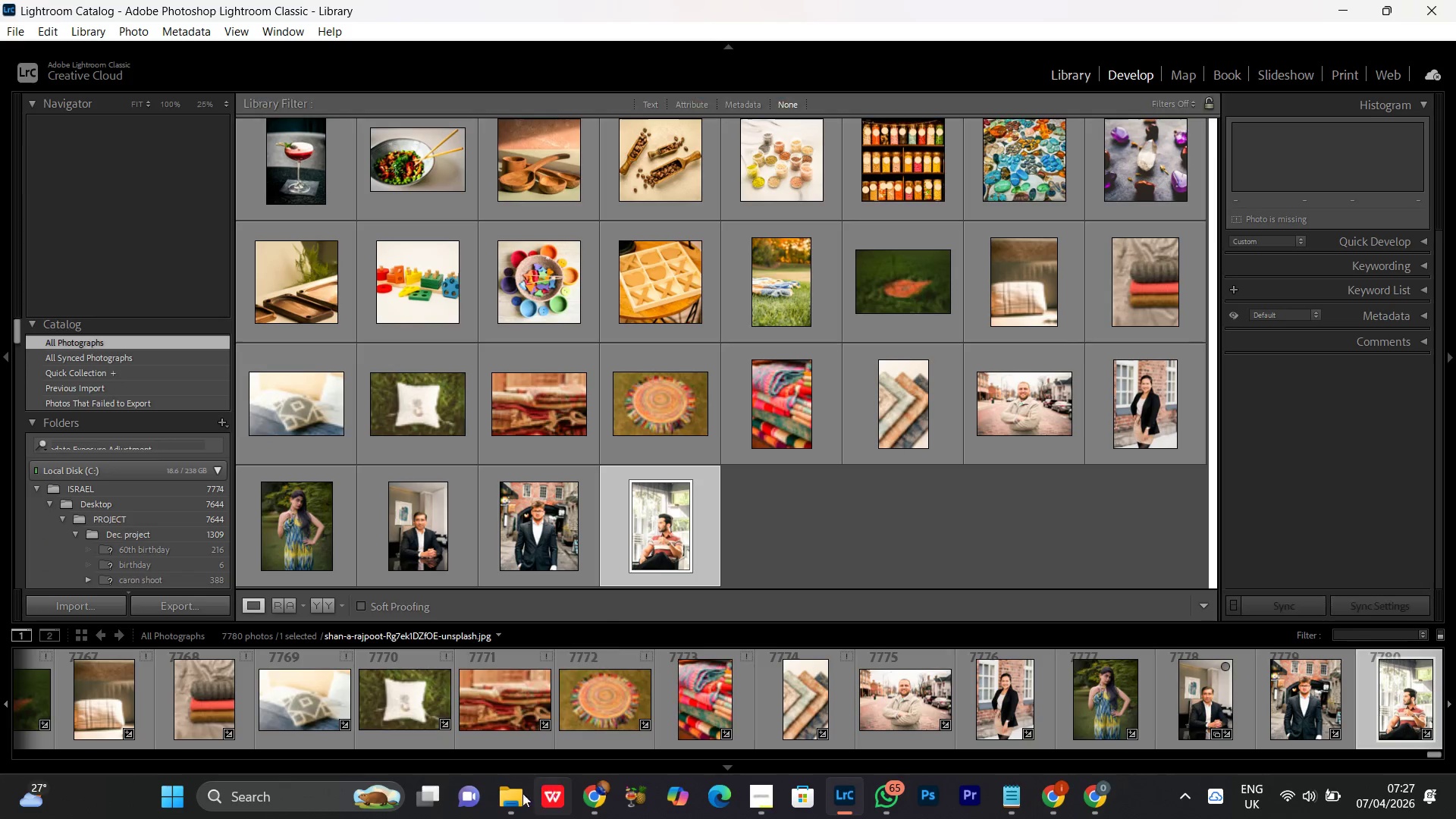 
left_click([504, 793])
 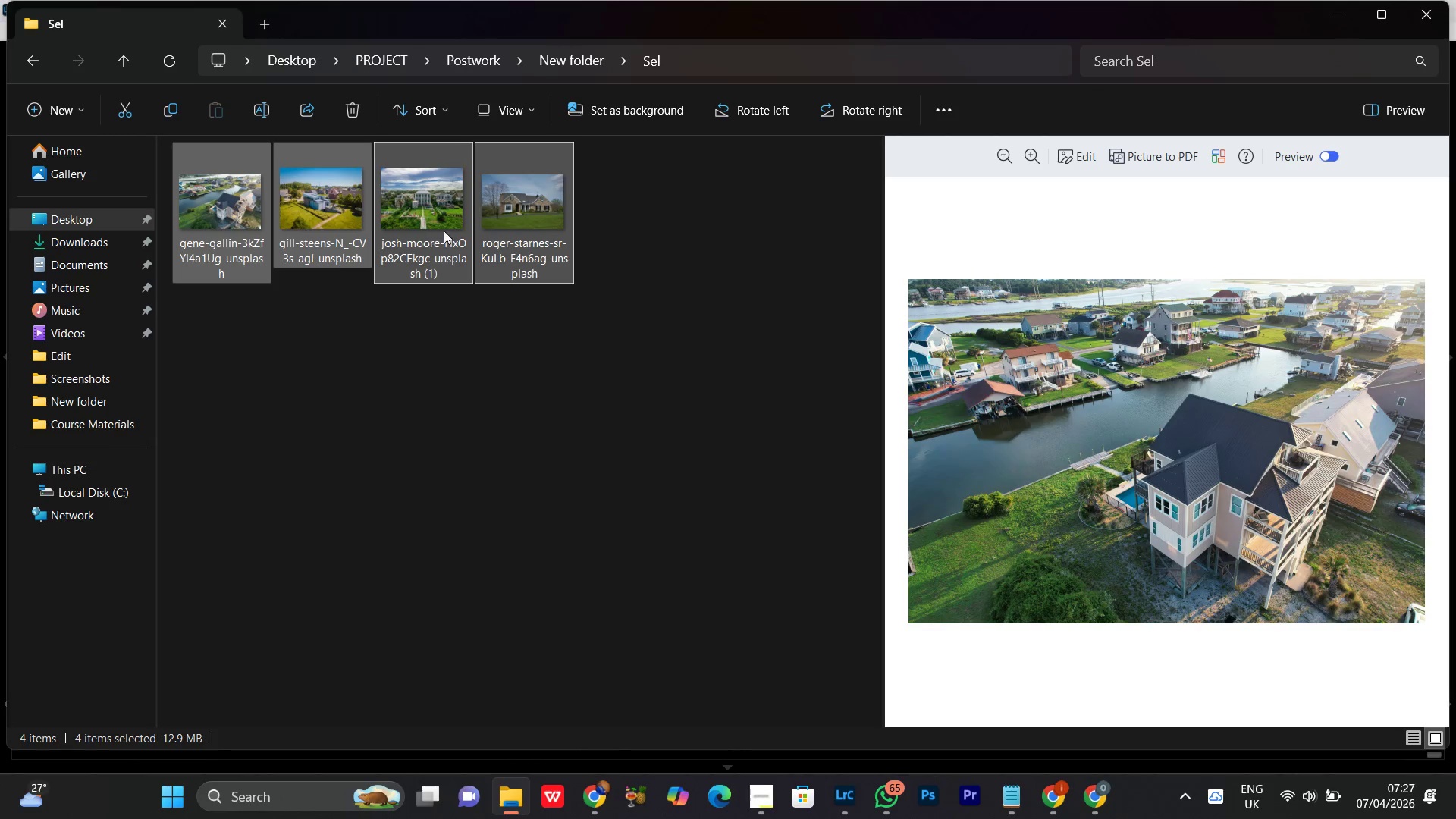 
left_click_drag(start_coordinate=[426, 220], to_coordinate=[835, 486])
 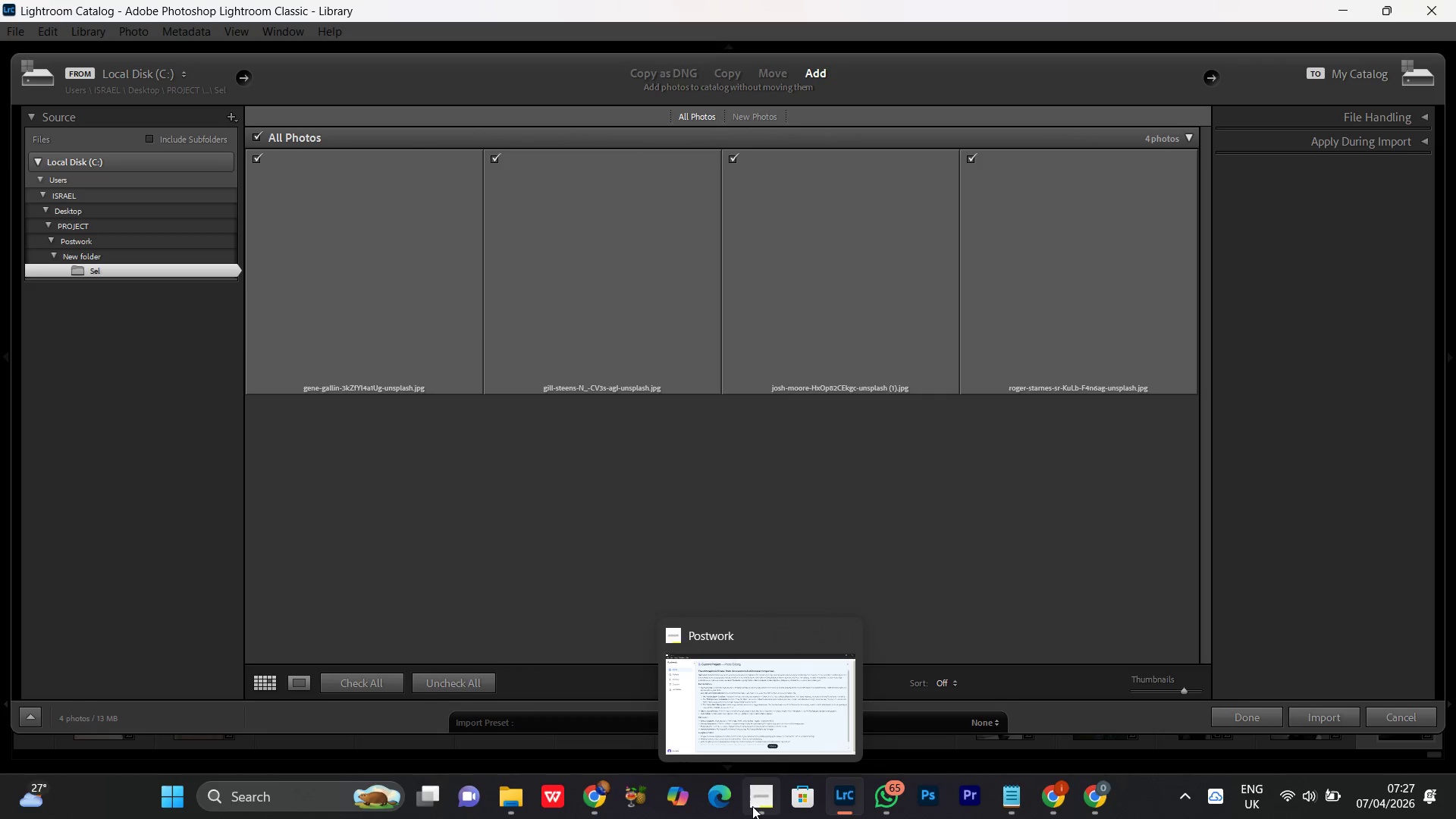 
wait(5.02)
 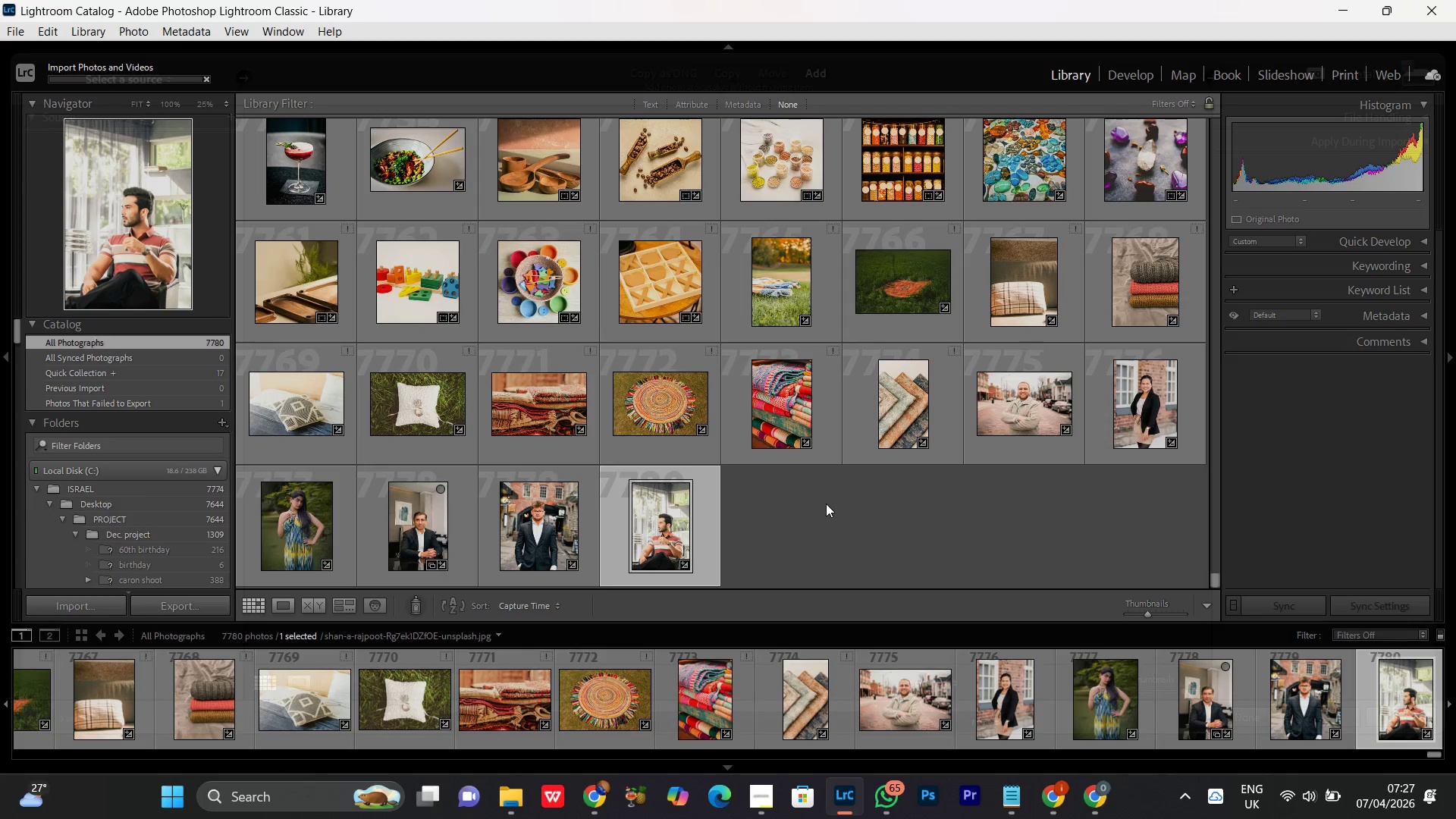 
left_click([863, 520])
 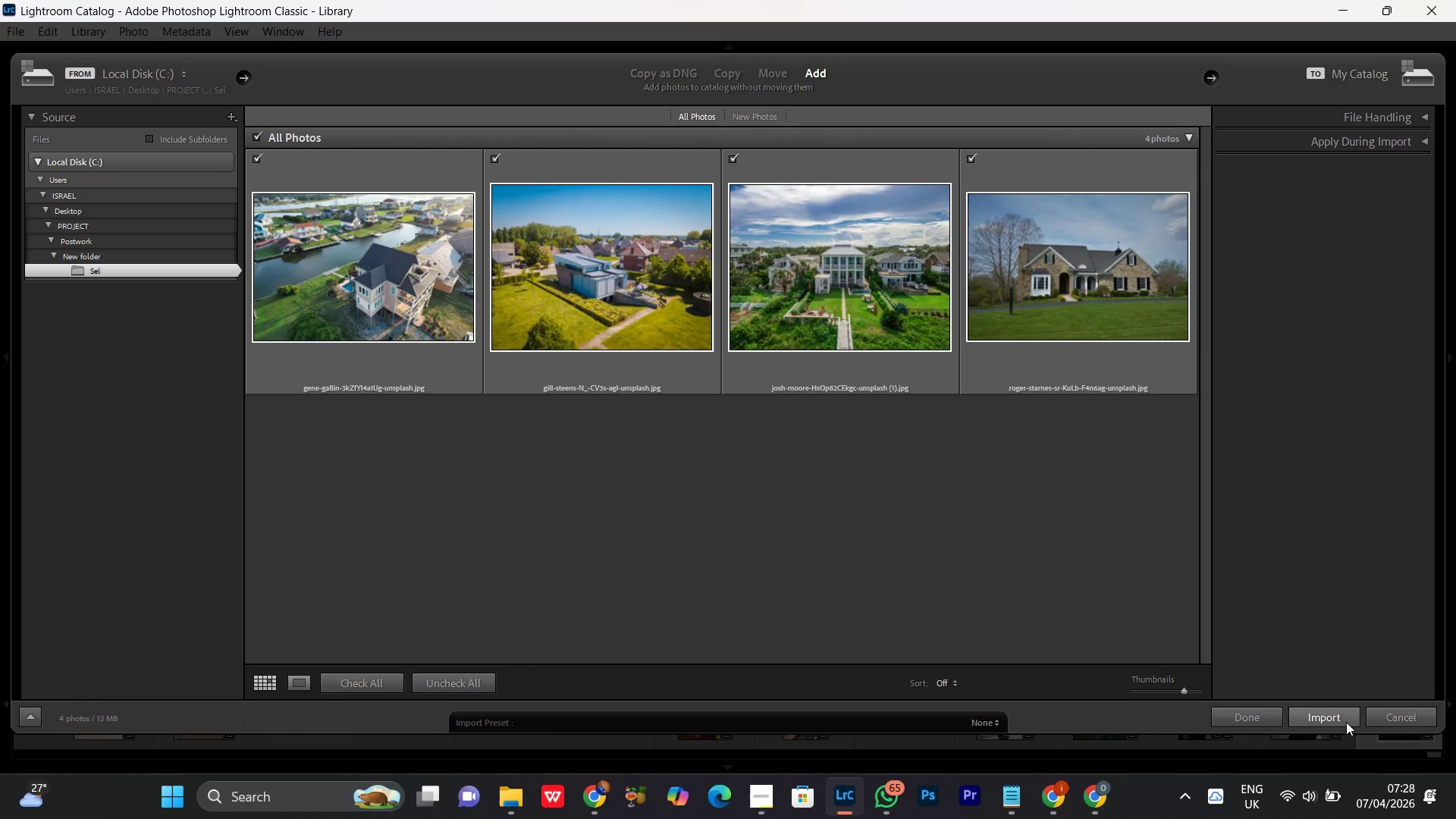 
left_click([1324, 716])
 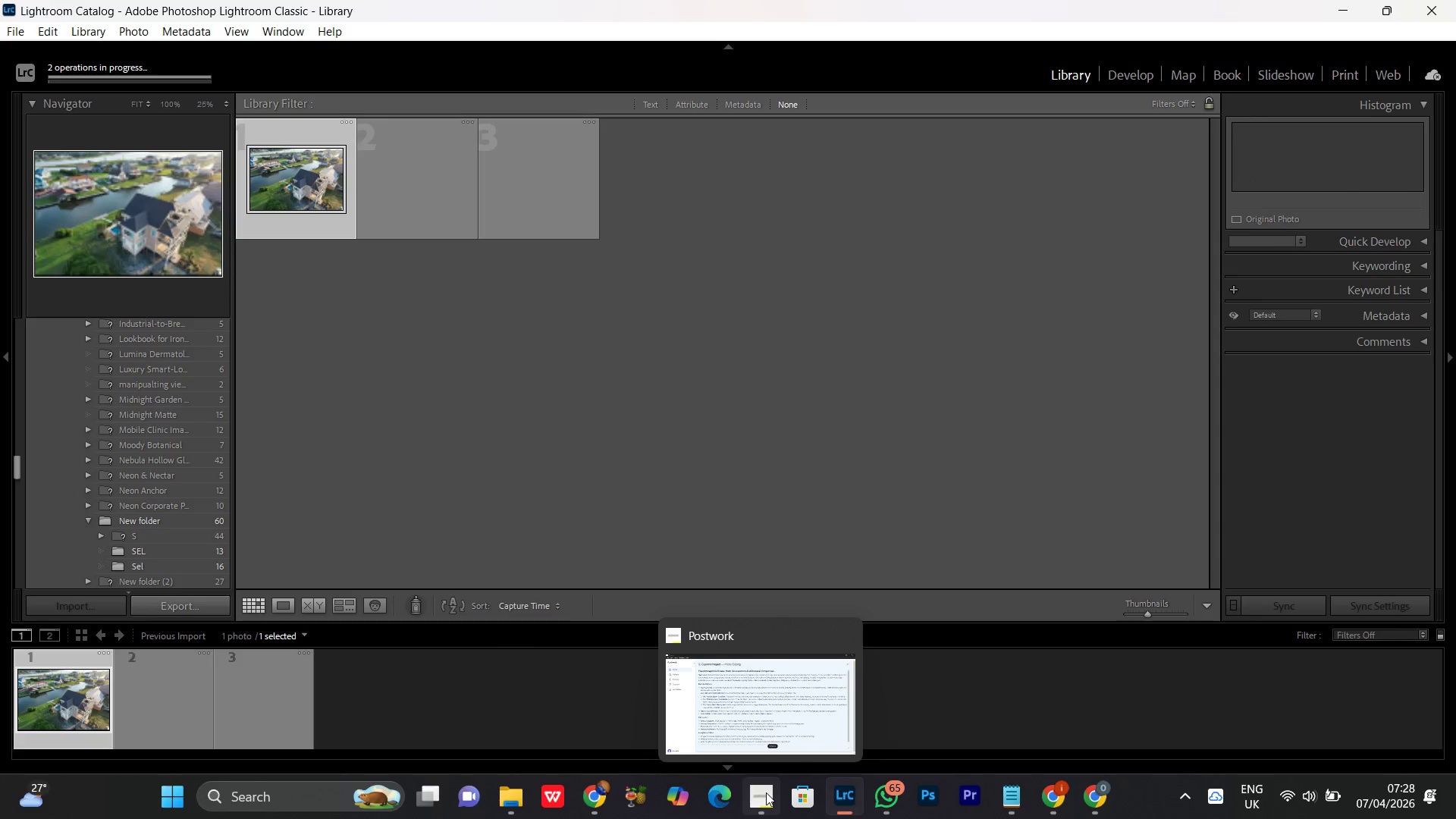 
left_click([767, 792])